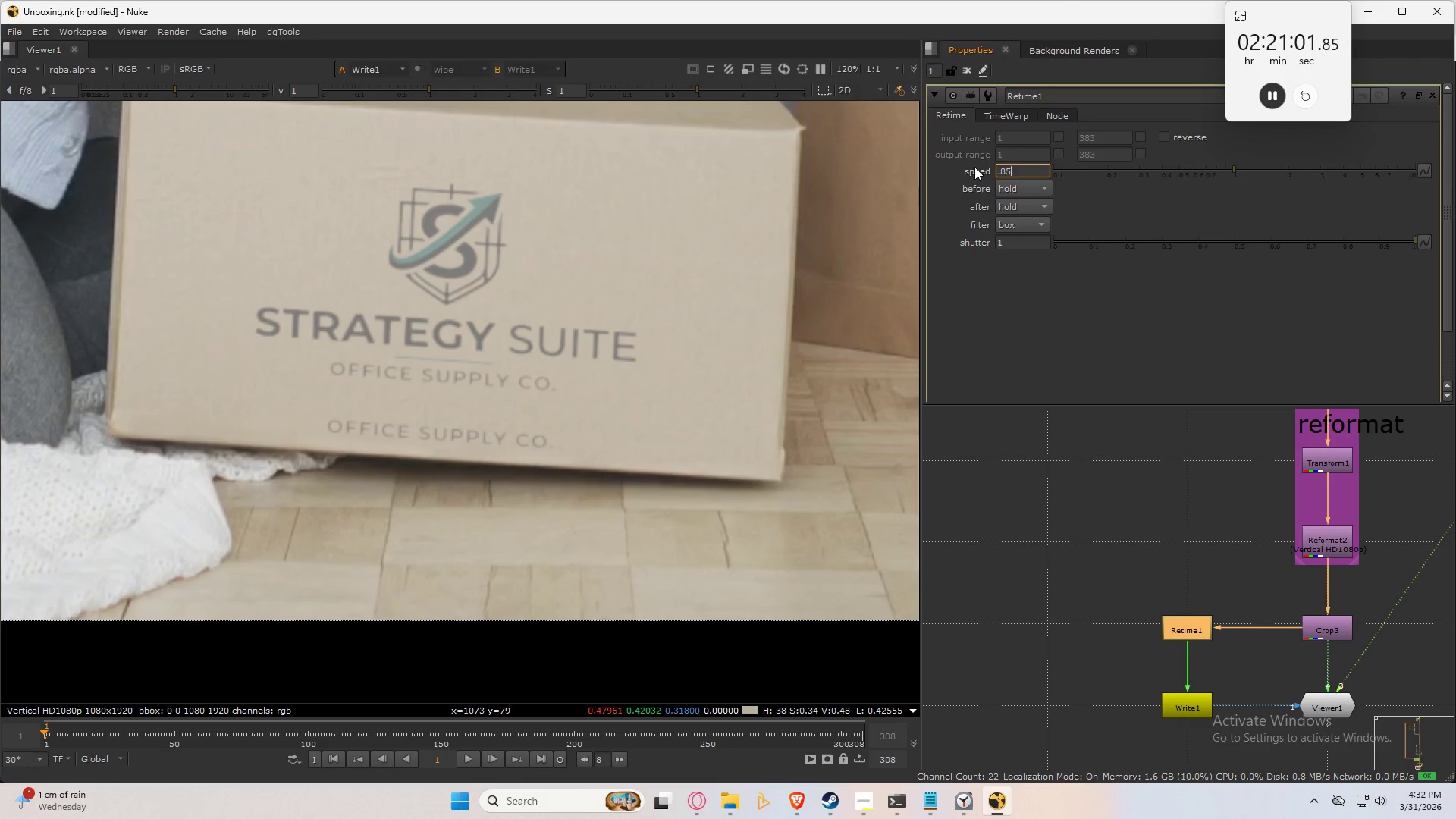 
key(NumpadEnter)
 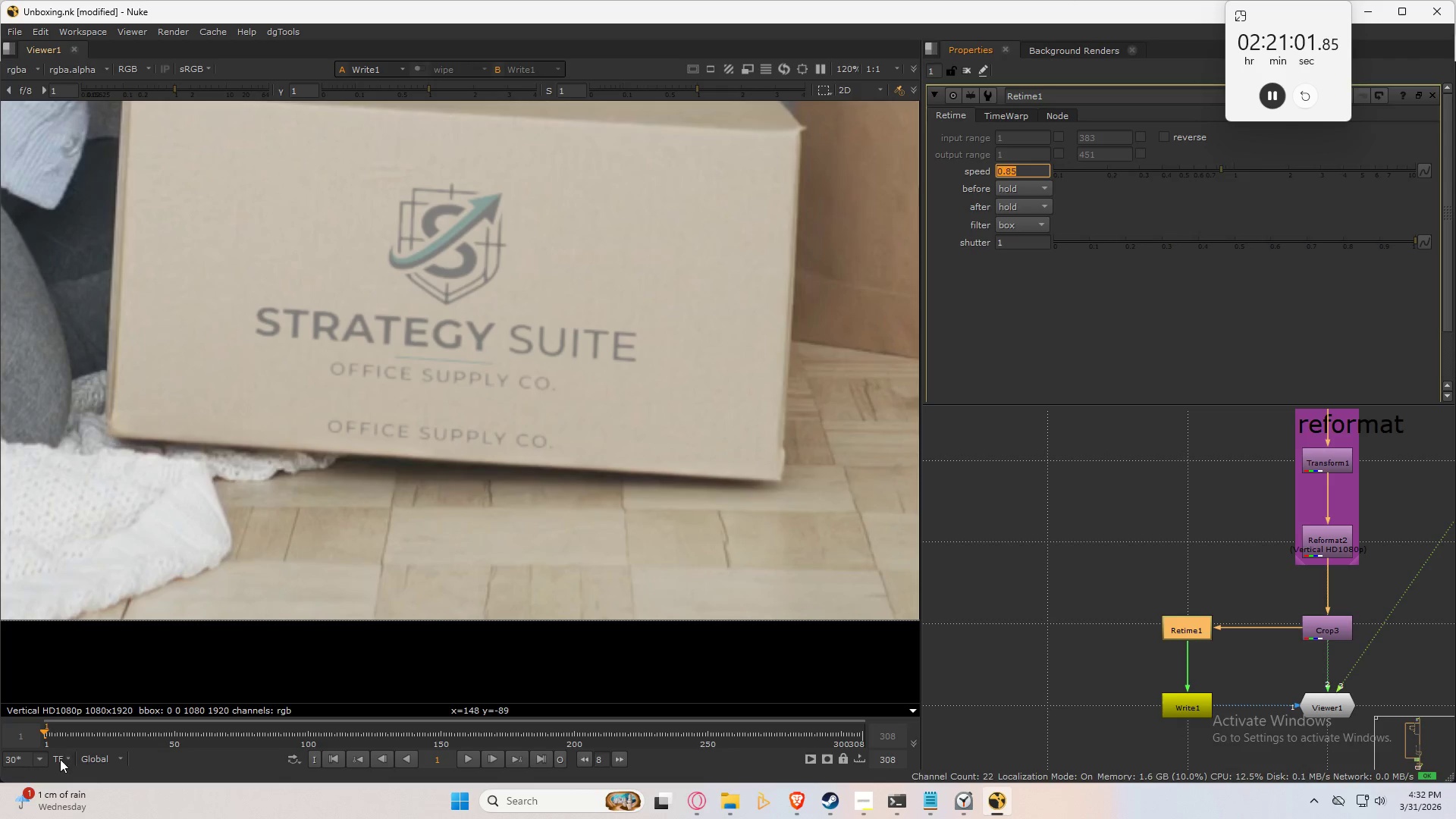 
left_click([1089, 627])
 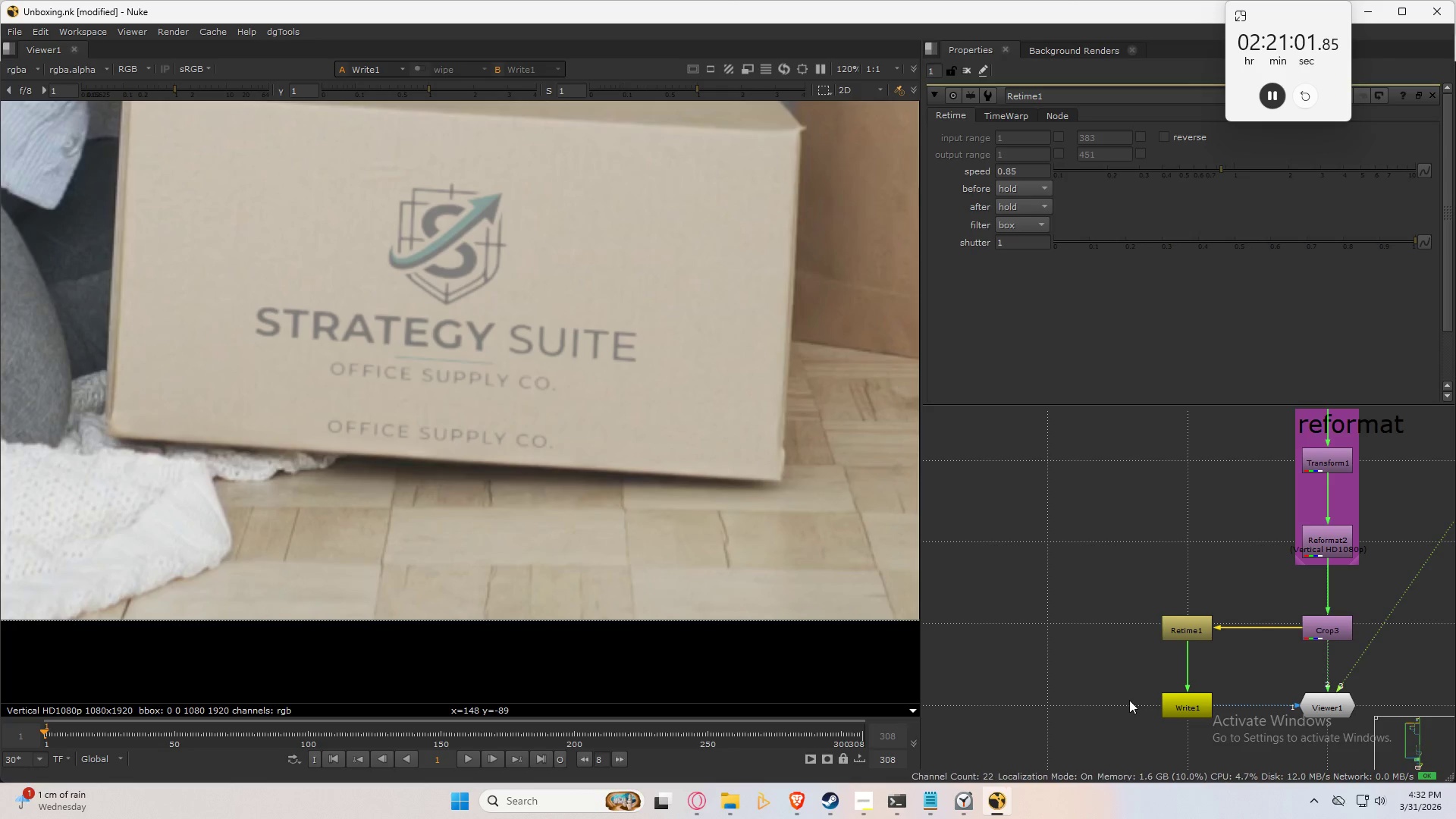 
double_click([1129, 700])
 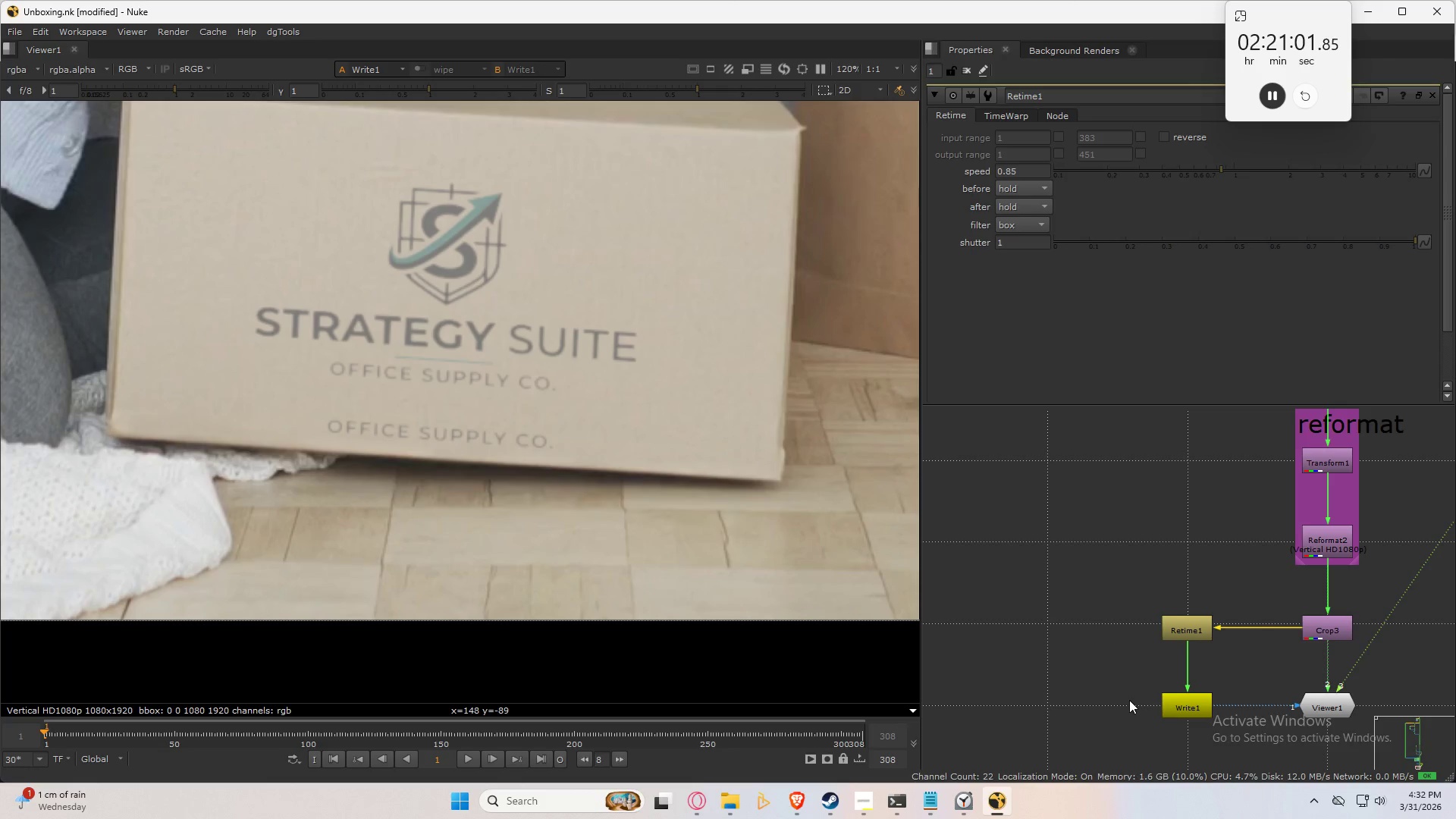 
key(1)
 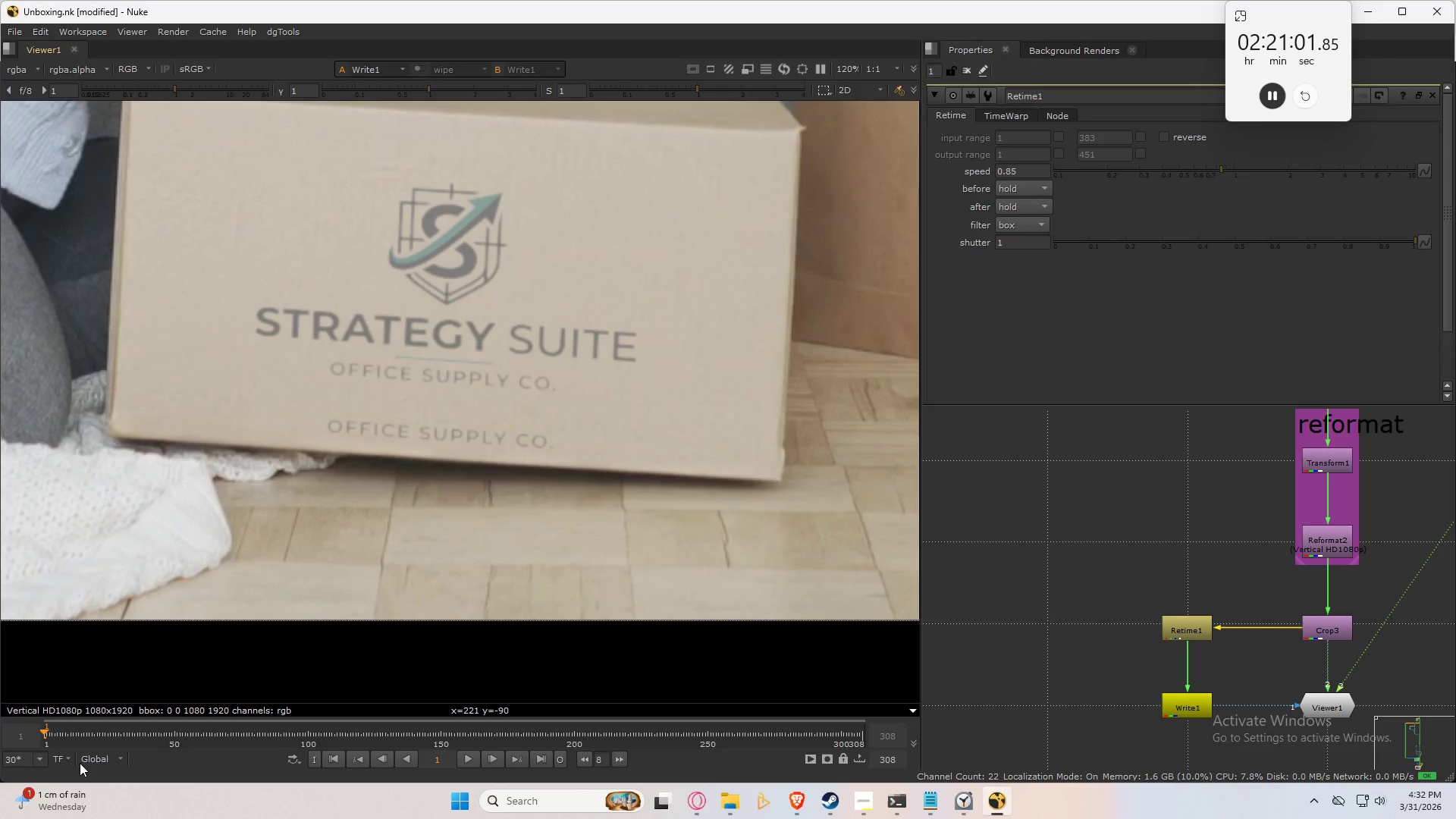 
left_click([107, 758])
 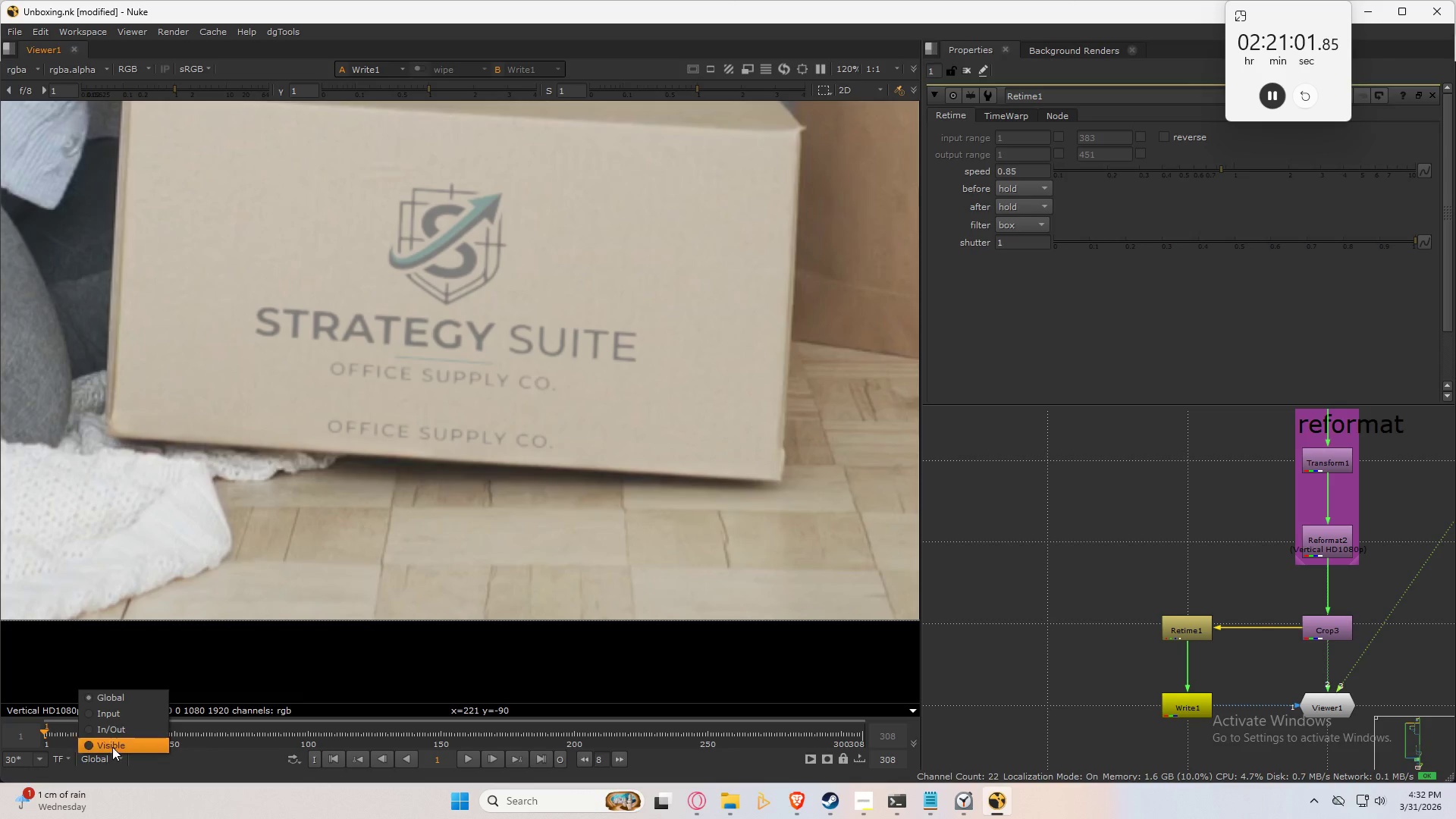 
mouse_move([111, 738])
 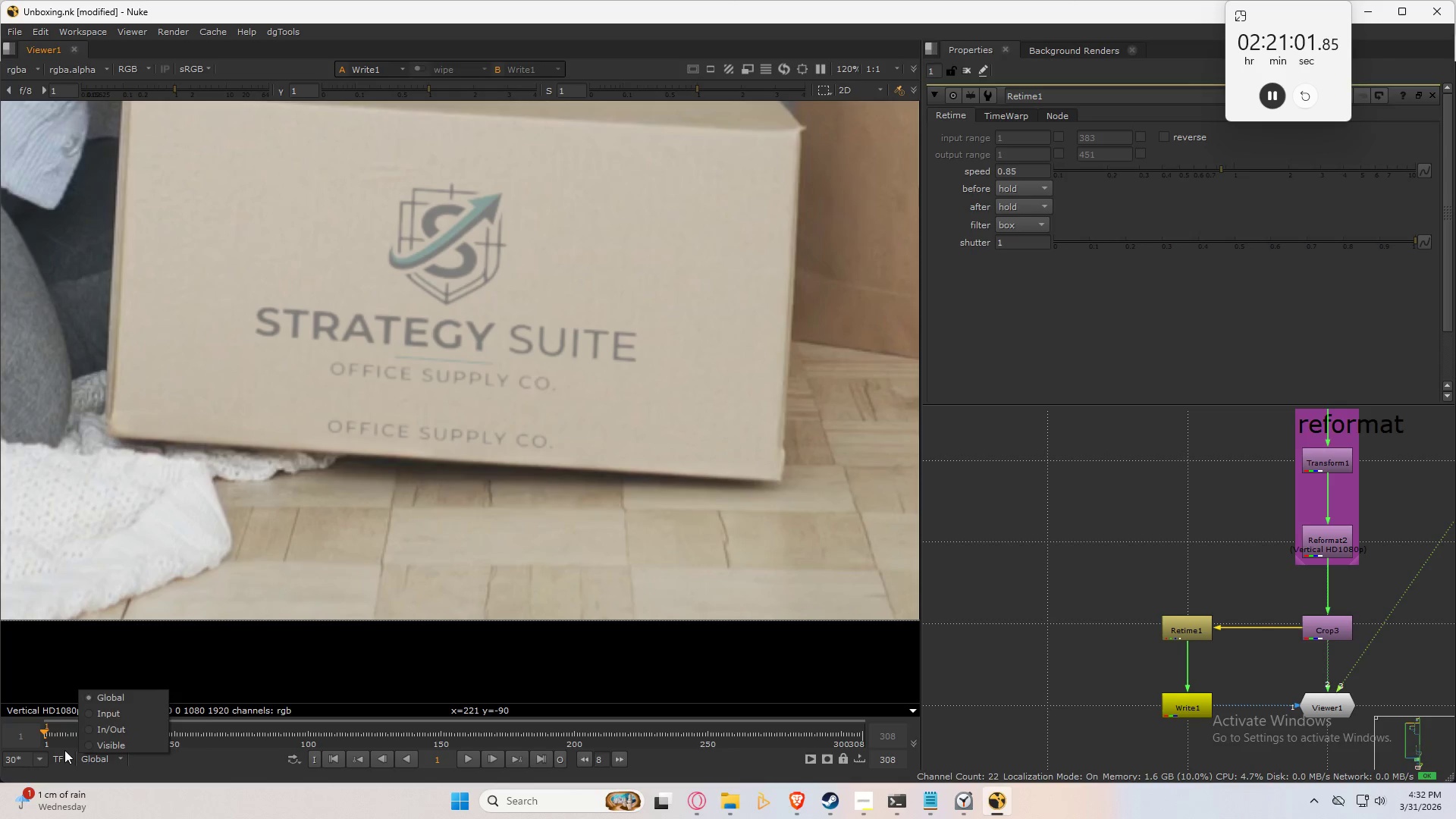 
left_click([65, 755])
 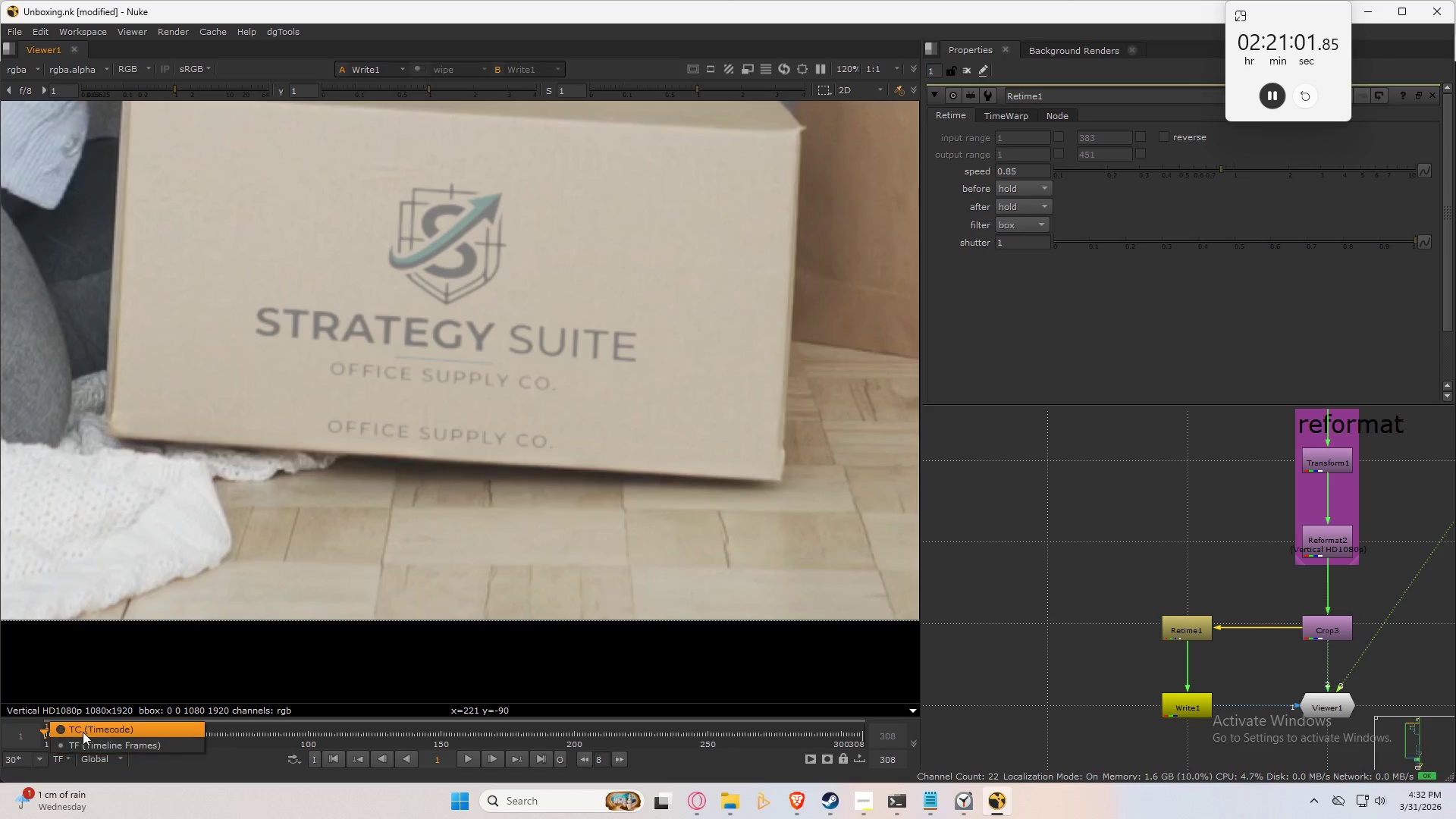 
left_click([83, 730])
 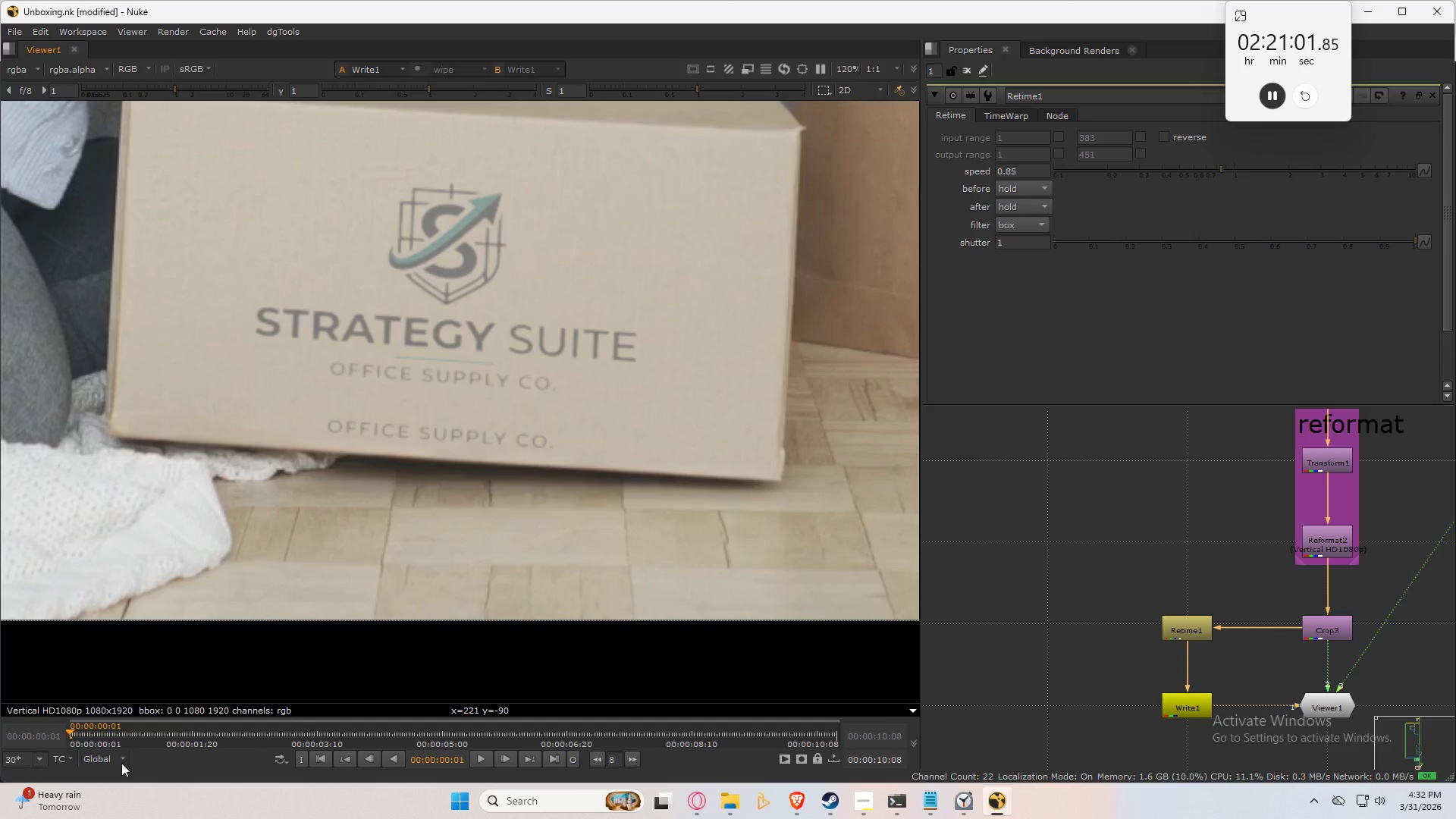 
left_click([123, 755])
 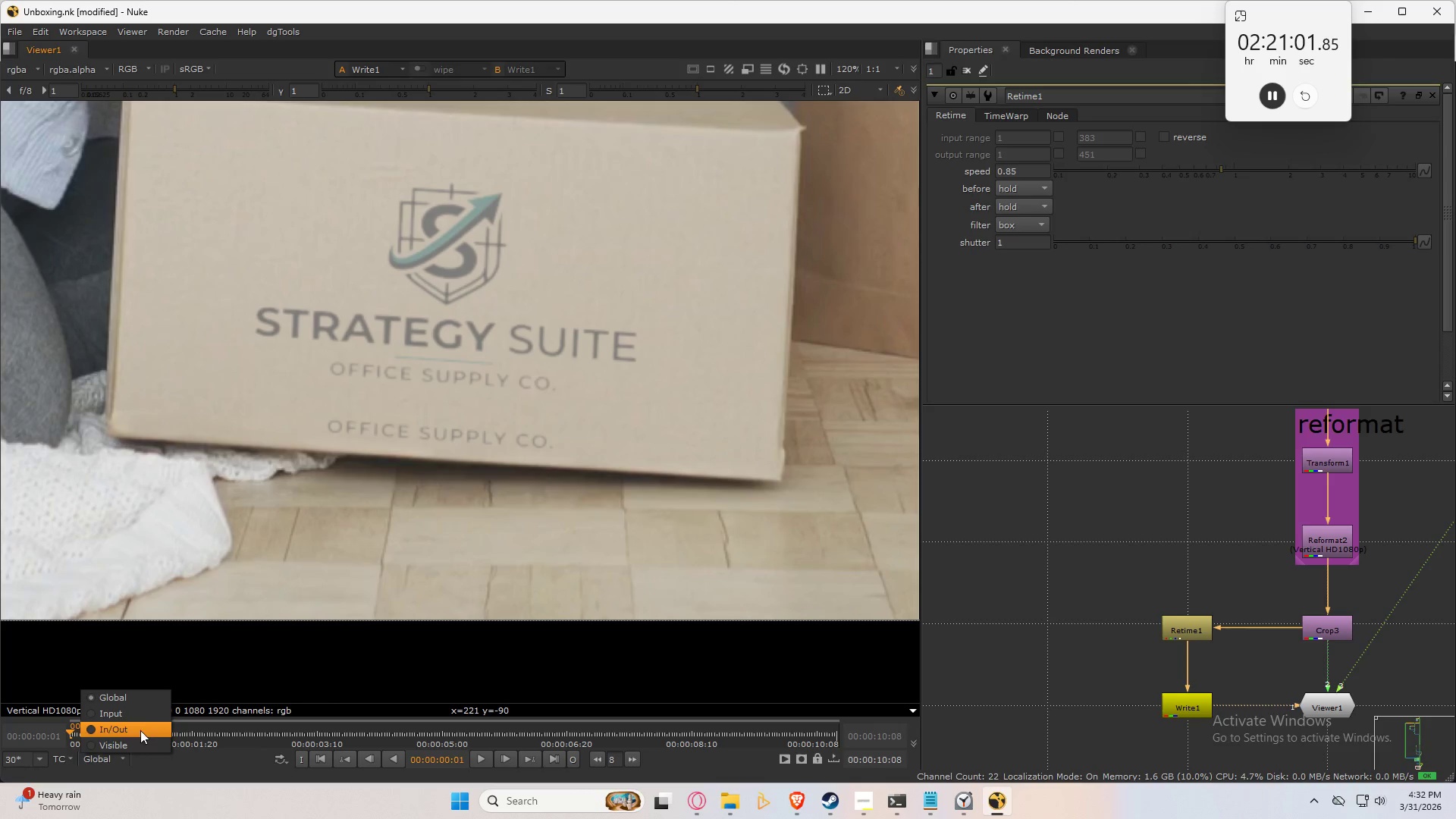 
mouse_move([158, 719])
 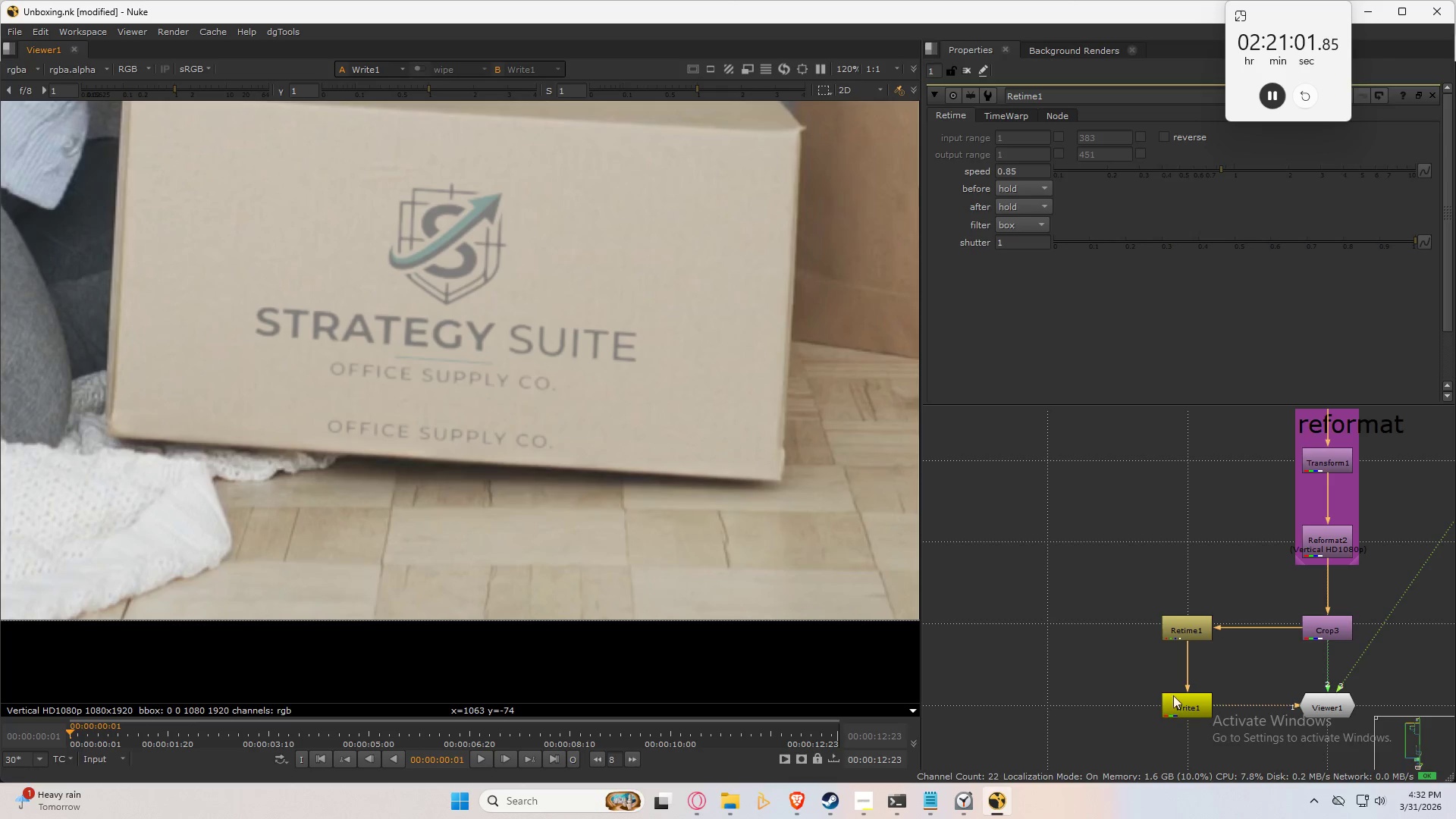 
left_click([1196, 700])
 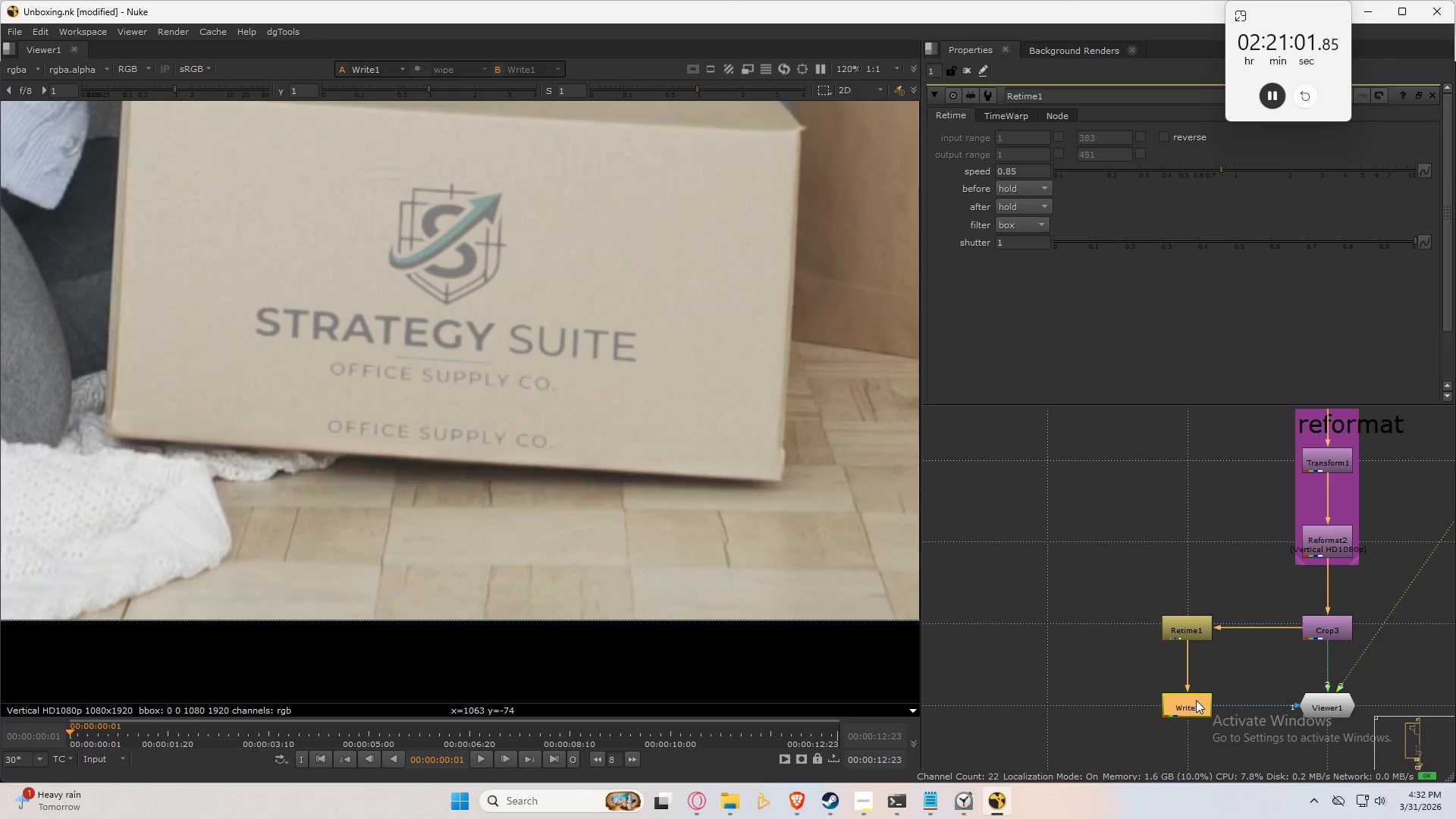 
key(1)
 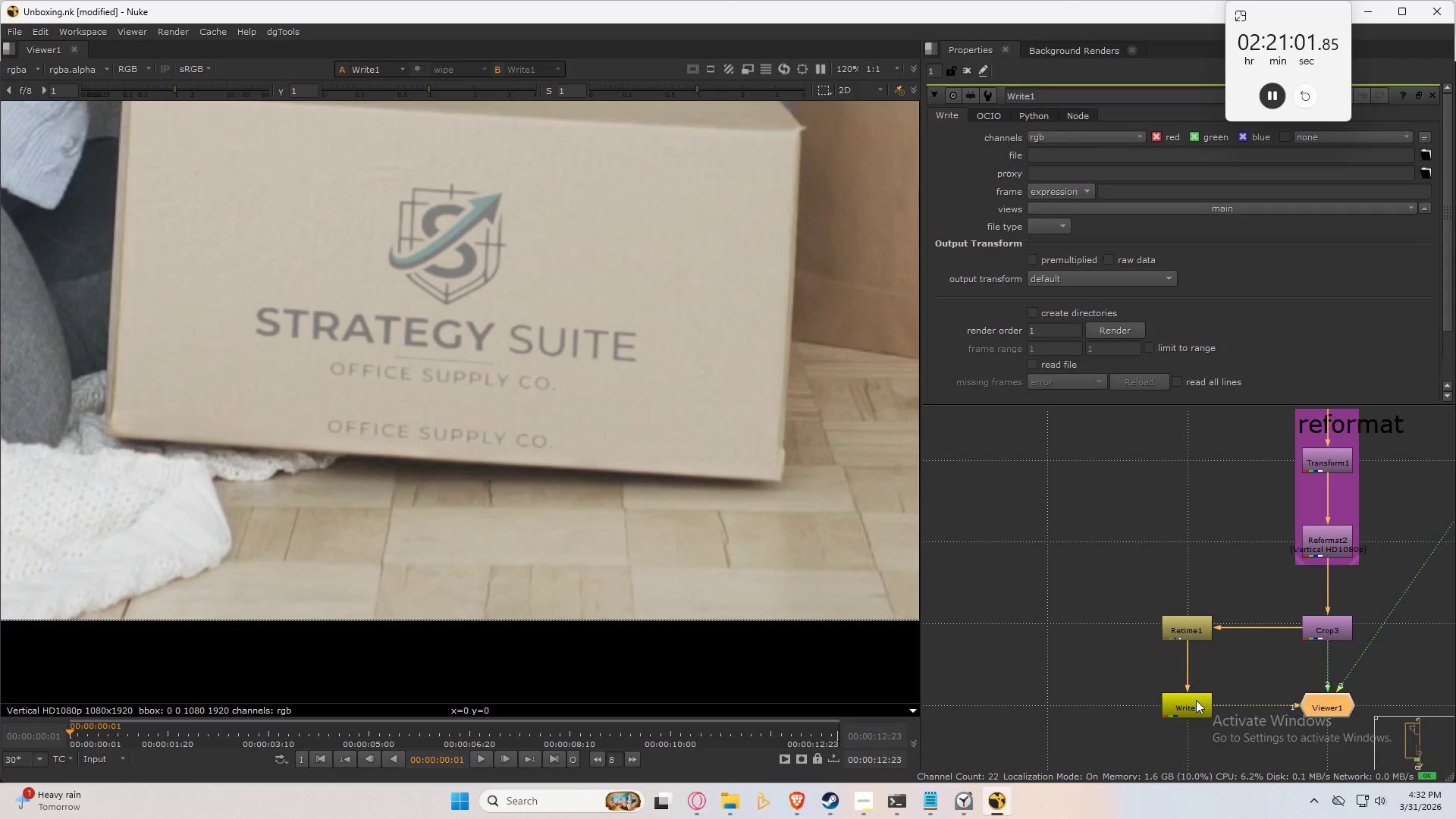 
double_click([1196, 700])
 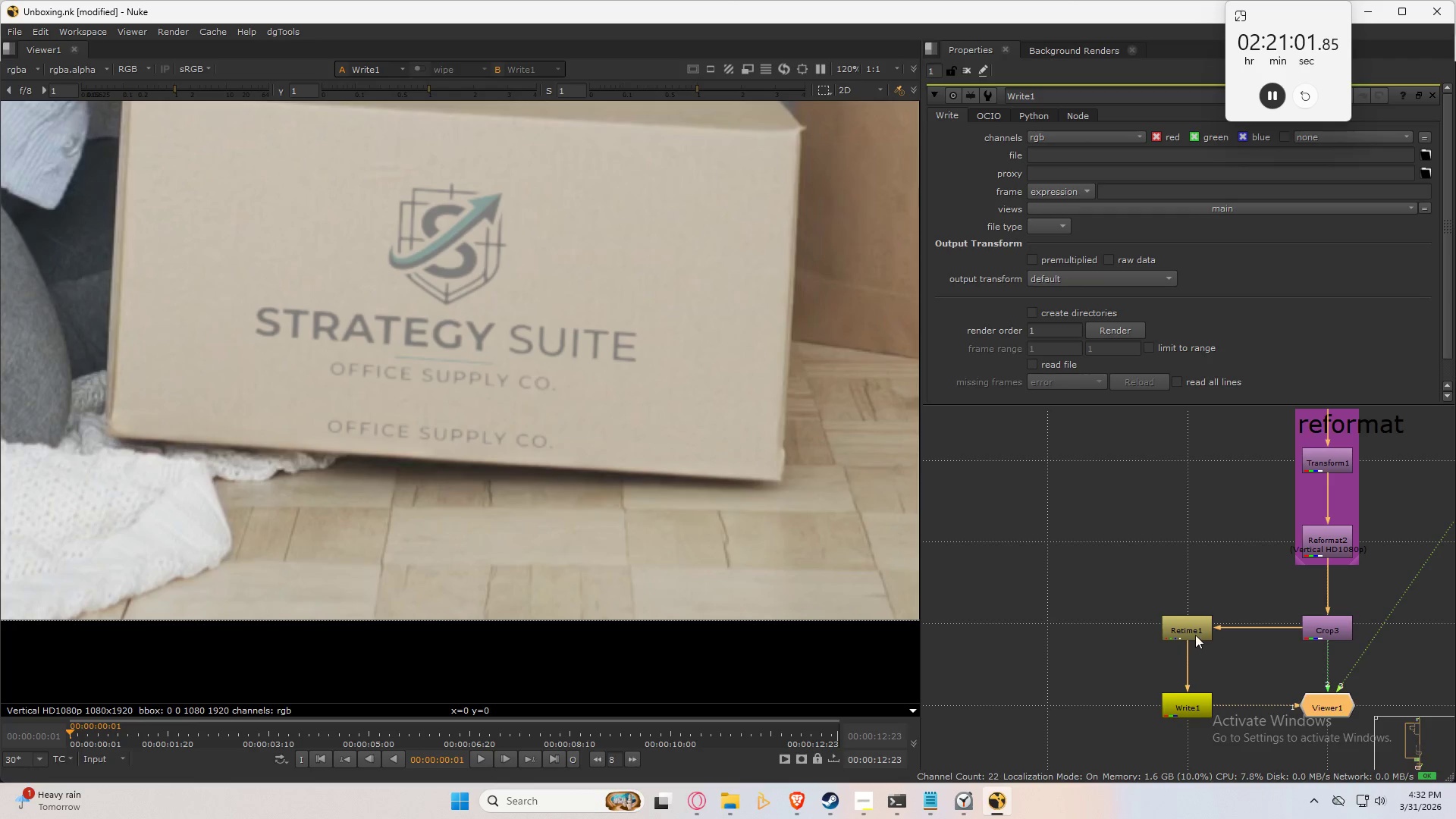 
double_click([1192, 628])
 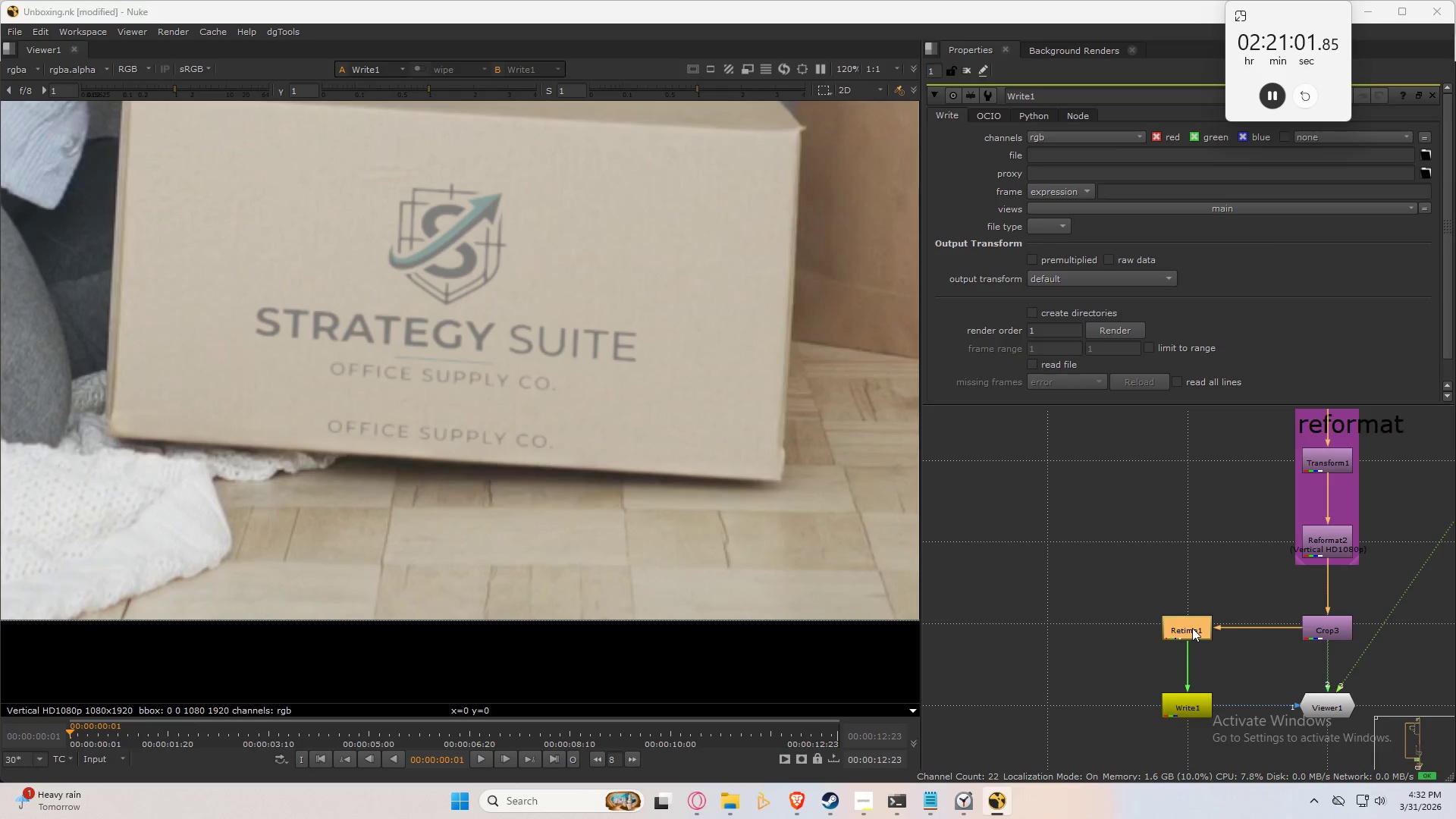 
triple_click([1192, 628])
 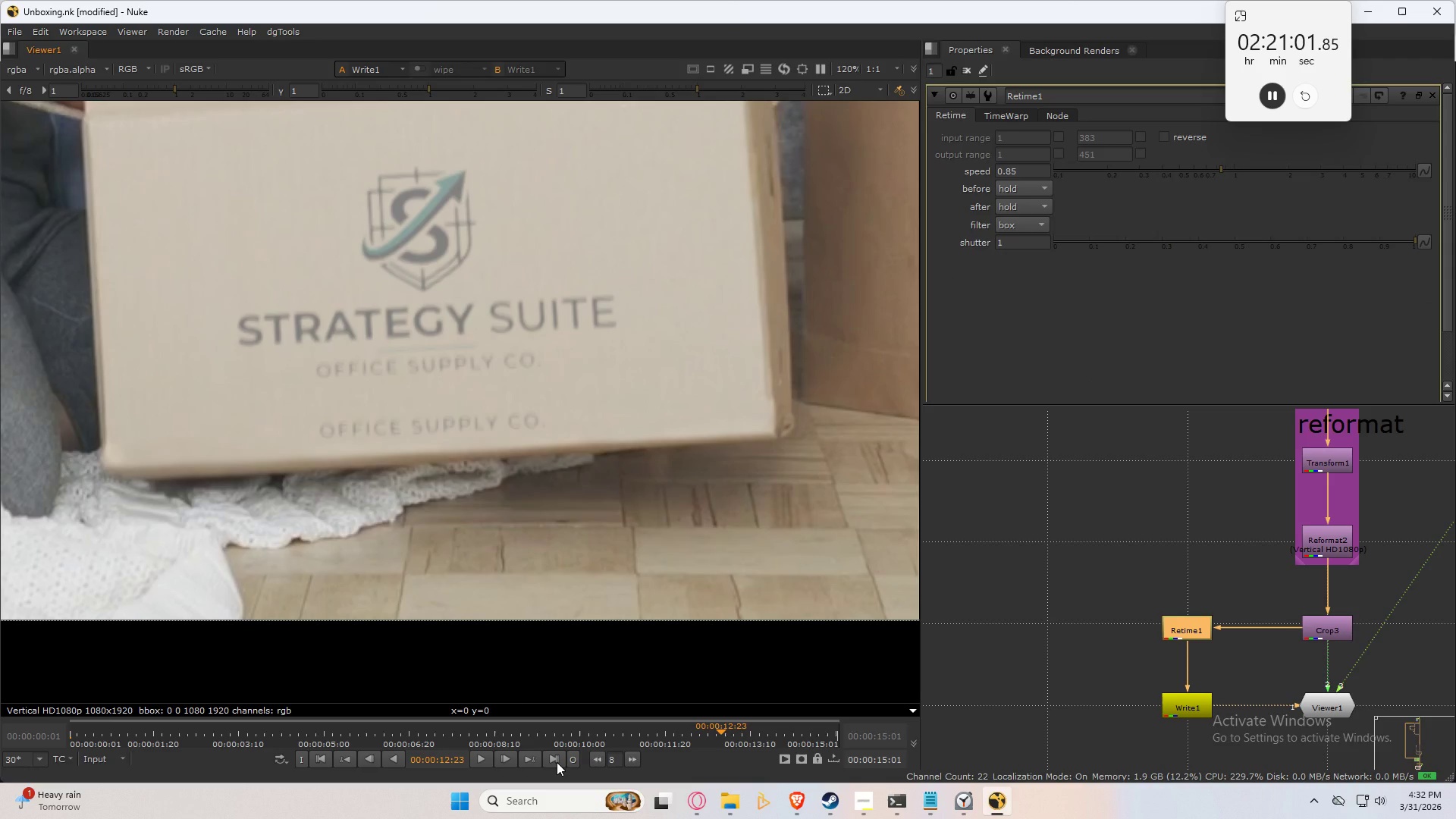 
left_click([557, 762])
 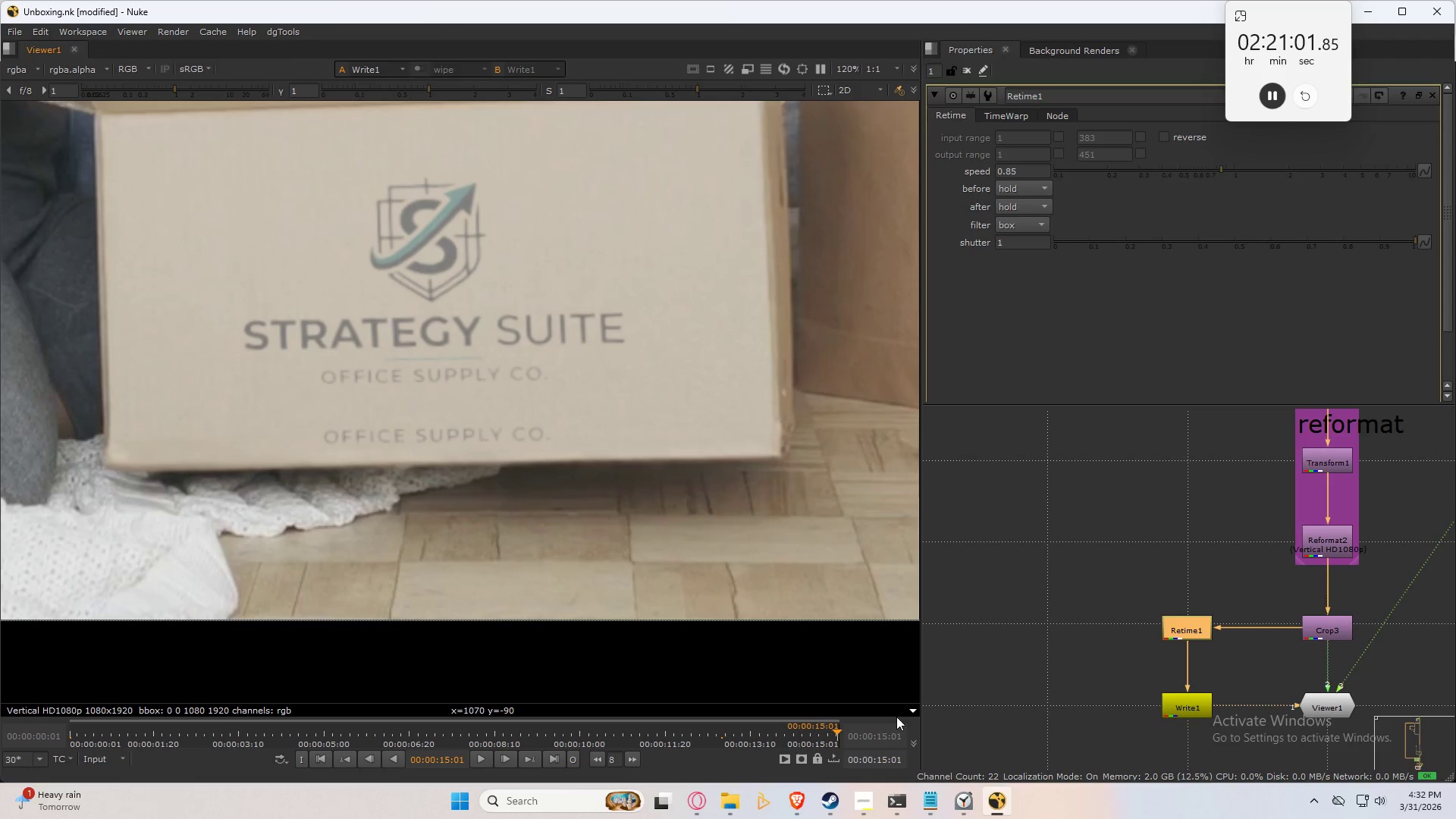 
wait(5.14)
 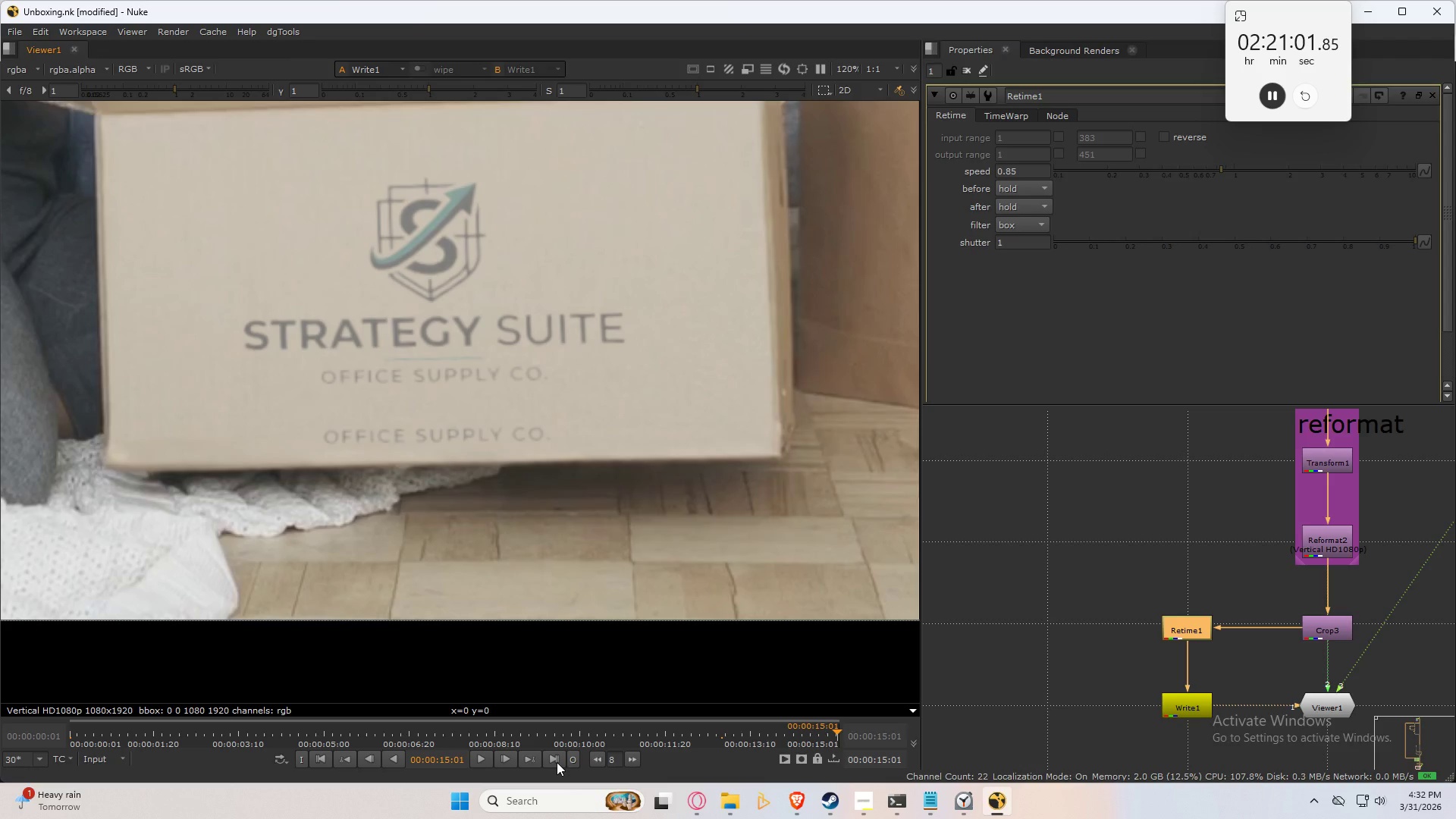 
double_click([1187, 704])
 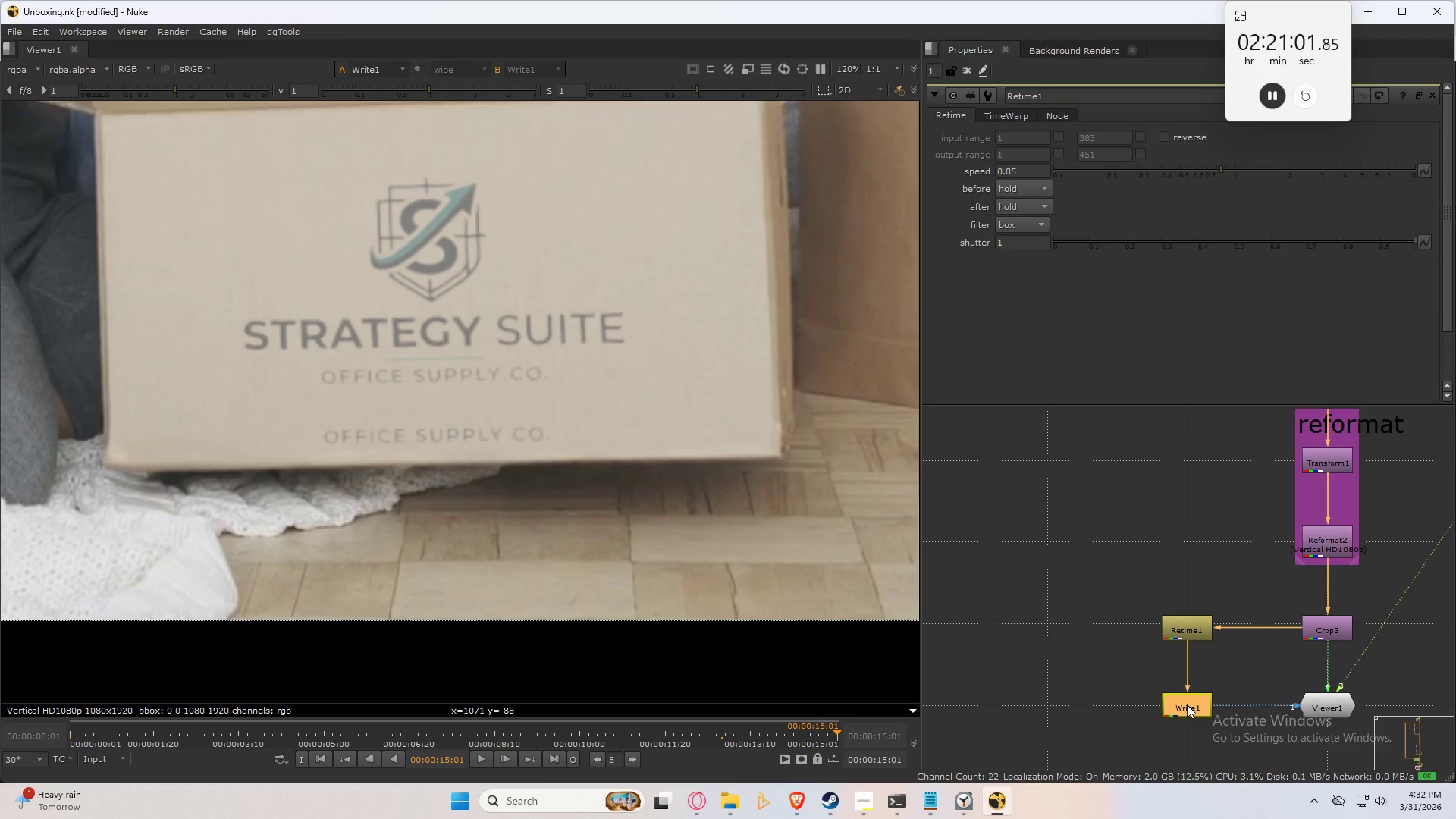 
triple_click([1187, 704])
 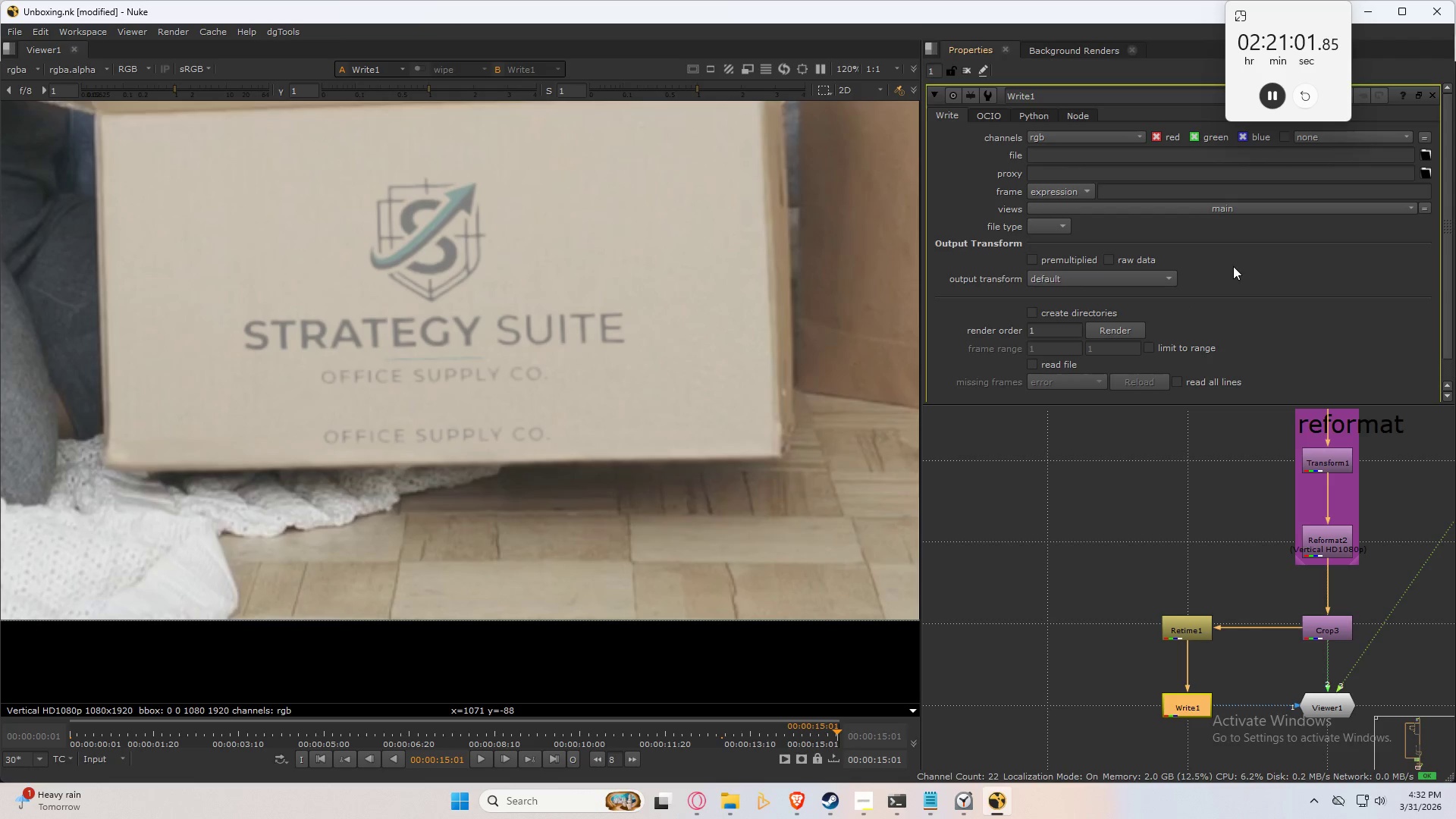 
scroll: coordinate [1206, 243], scroll_direction: down, amount: 1.0
 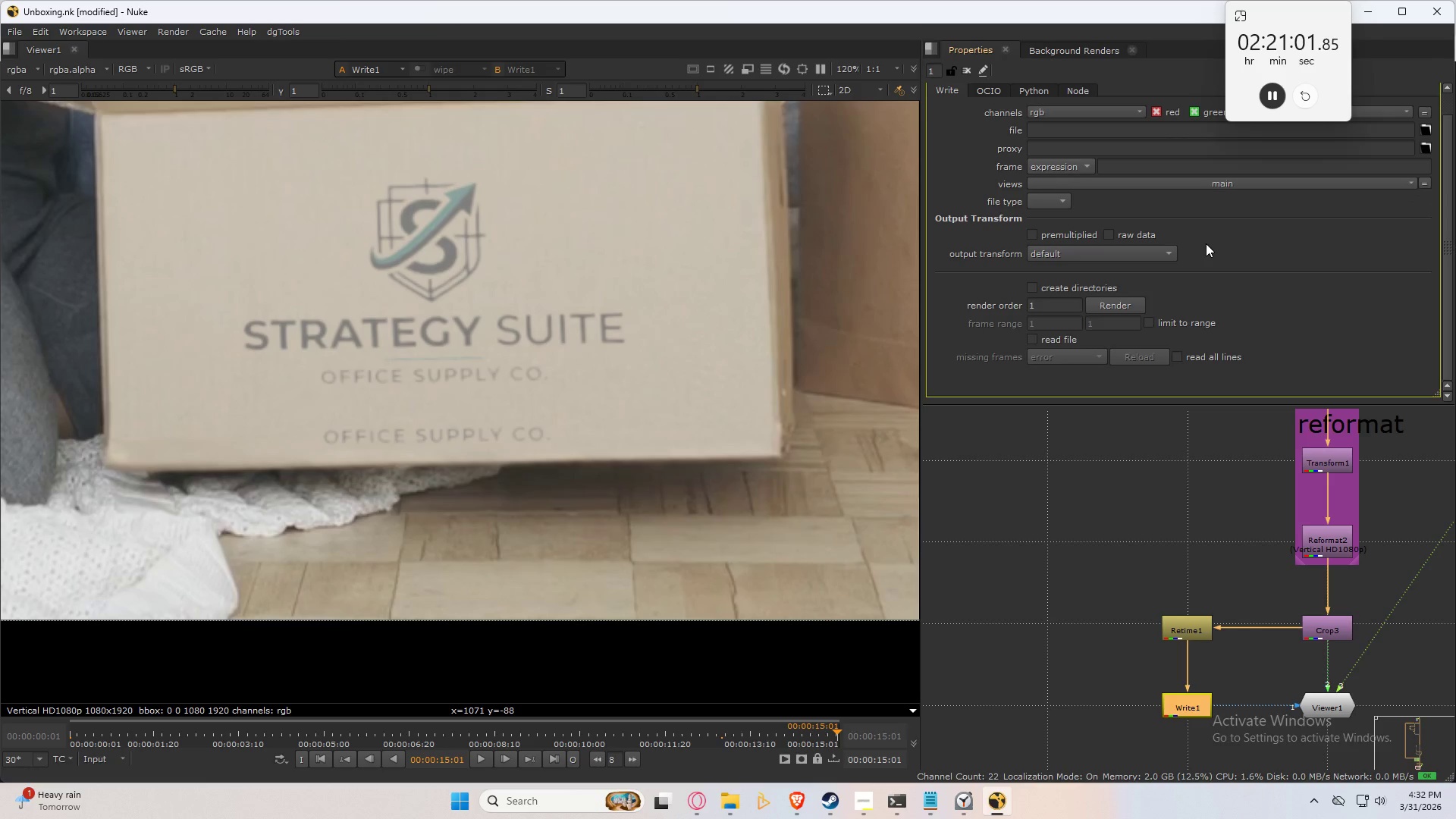 
scroll: coordinate [1206, 243], scroll_direction: up, amount: 2.0
 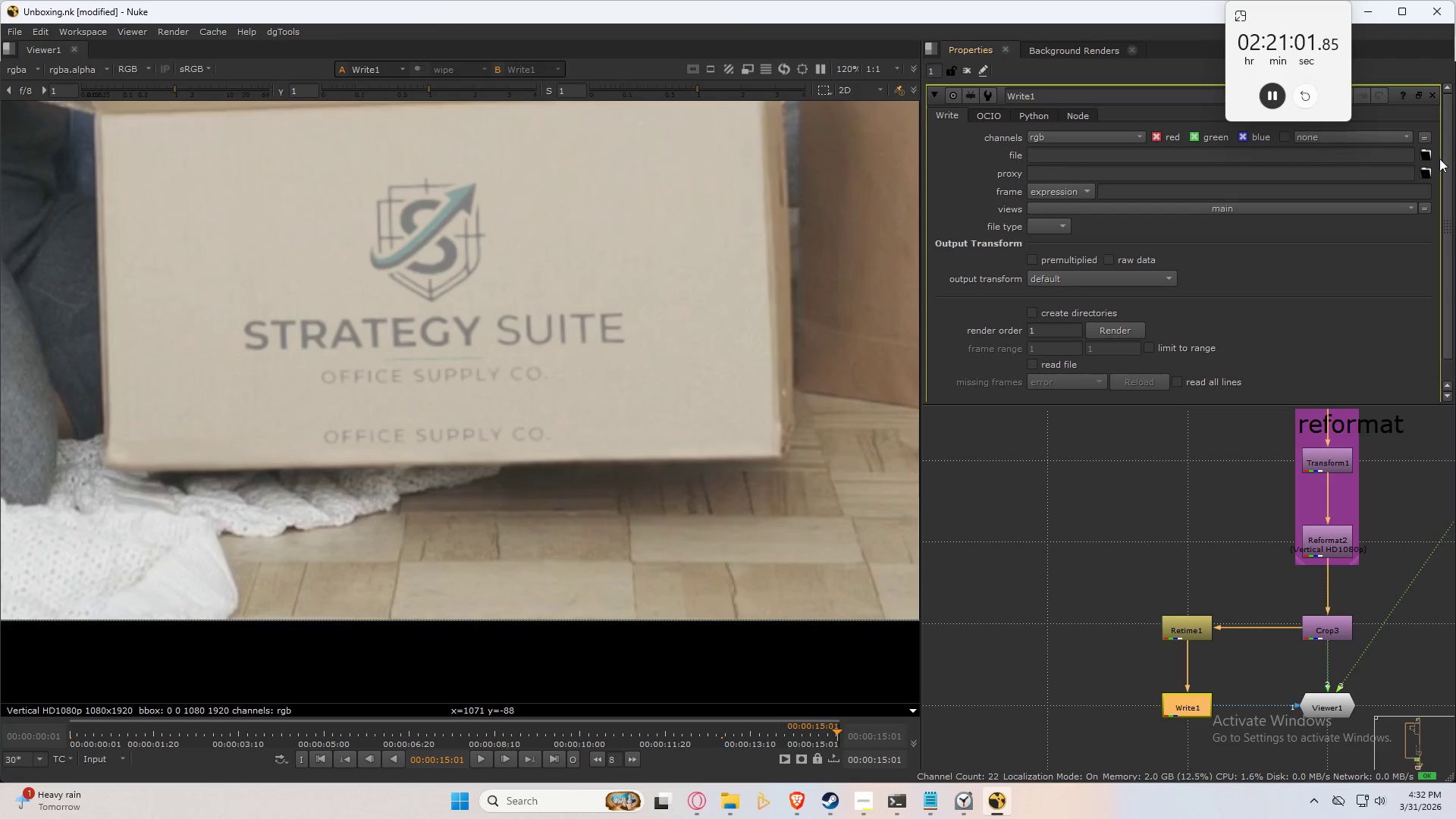 
left_click([1422, 150])
 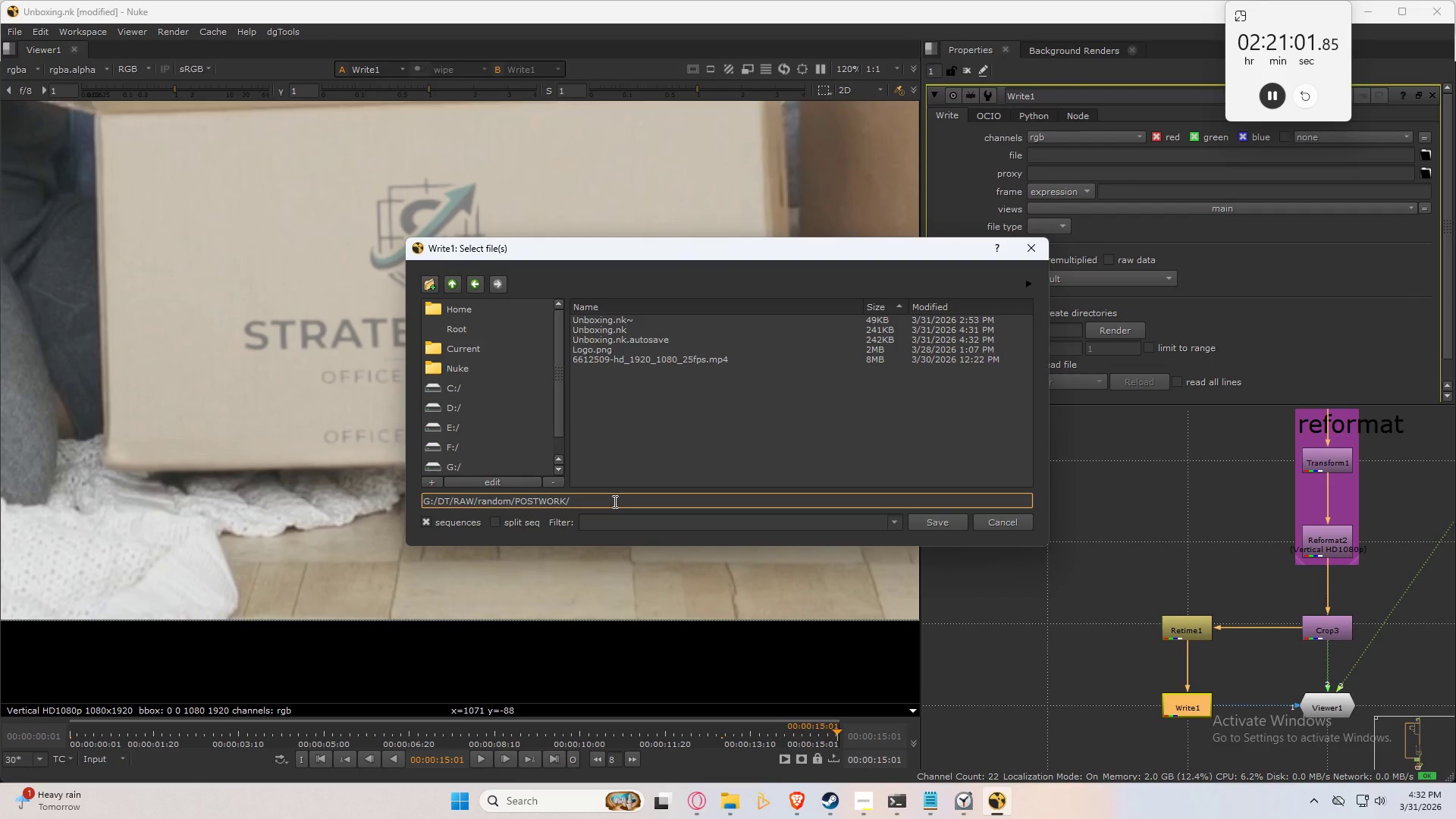 
type(Unboxing_final.mp4)
 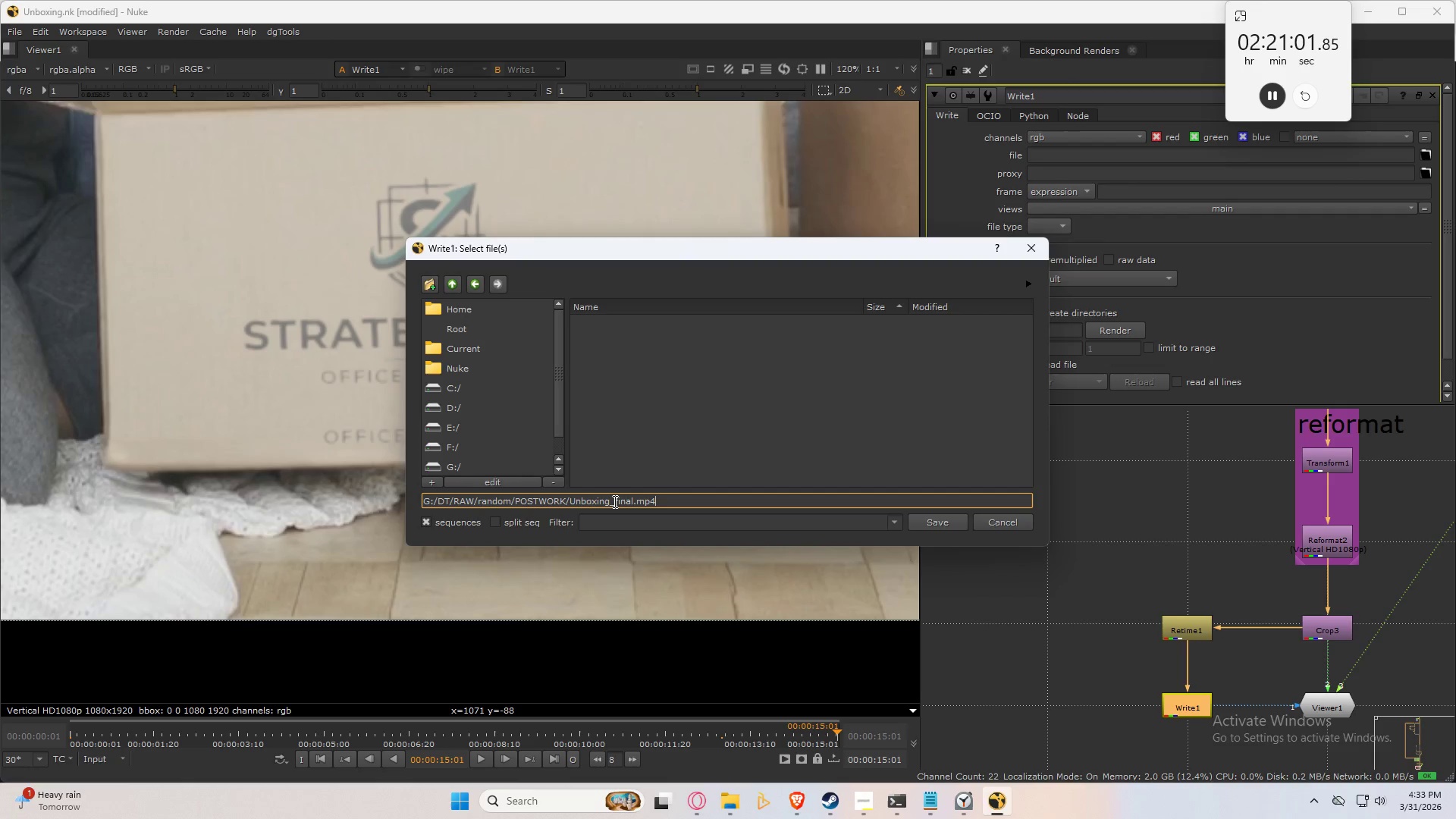 
left_click([937, 519])
 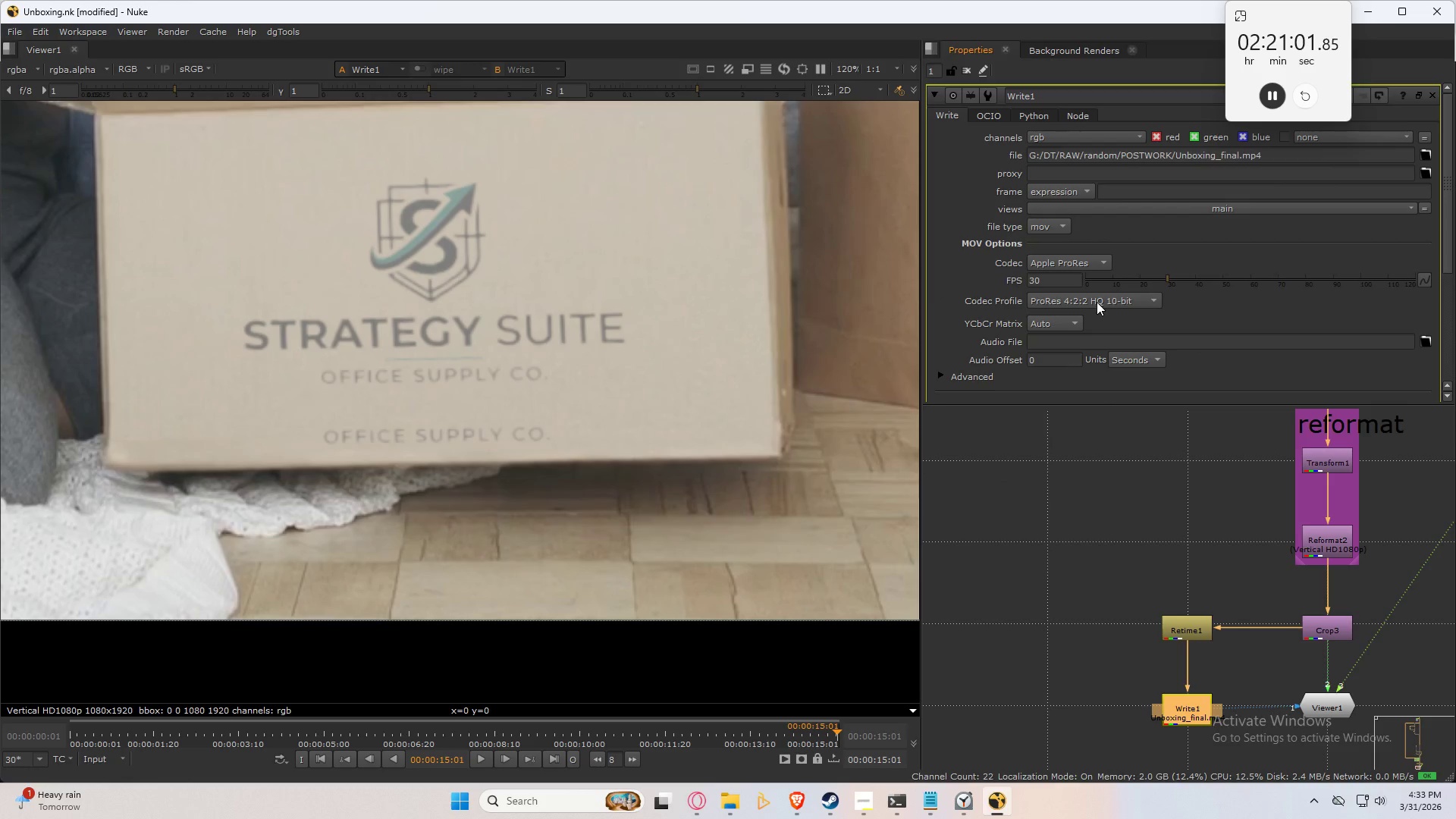 
scroll: coordinate [1108, 316], scroll_direction: down, amount: 1.0
 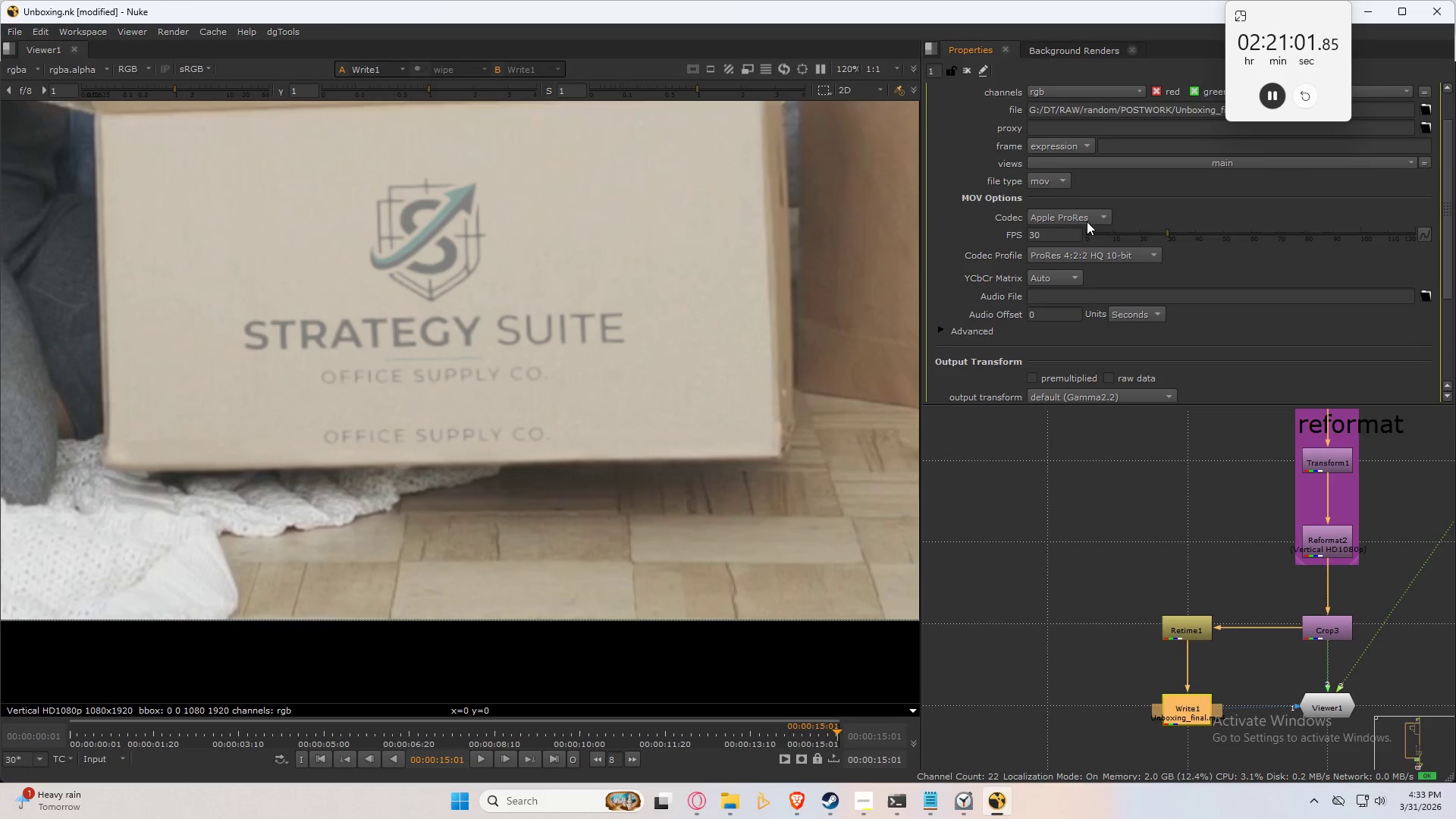 
left_click([1084, 212])
 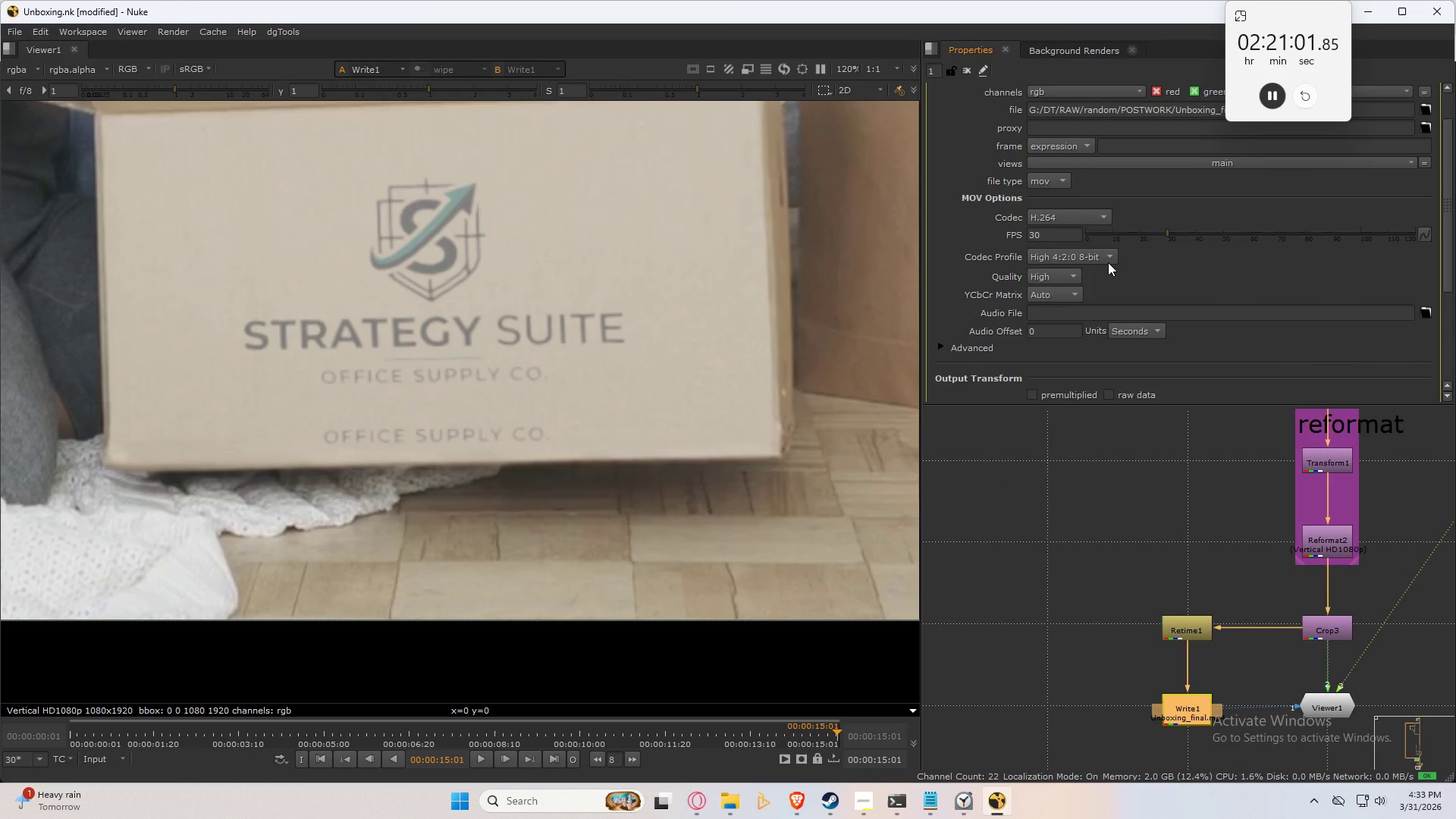 
scroll: coordinate [1186, 316], scroll_direction: down, amount: 6.0
 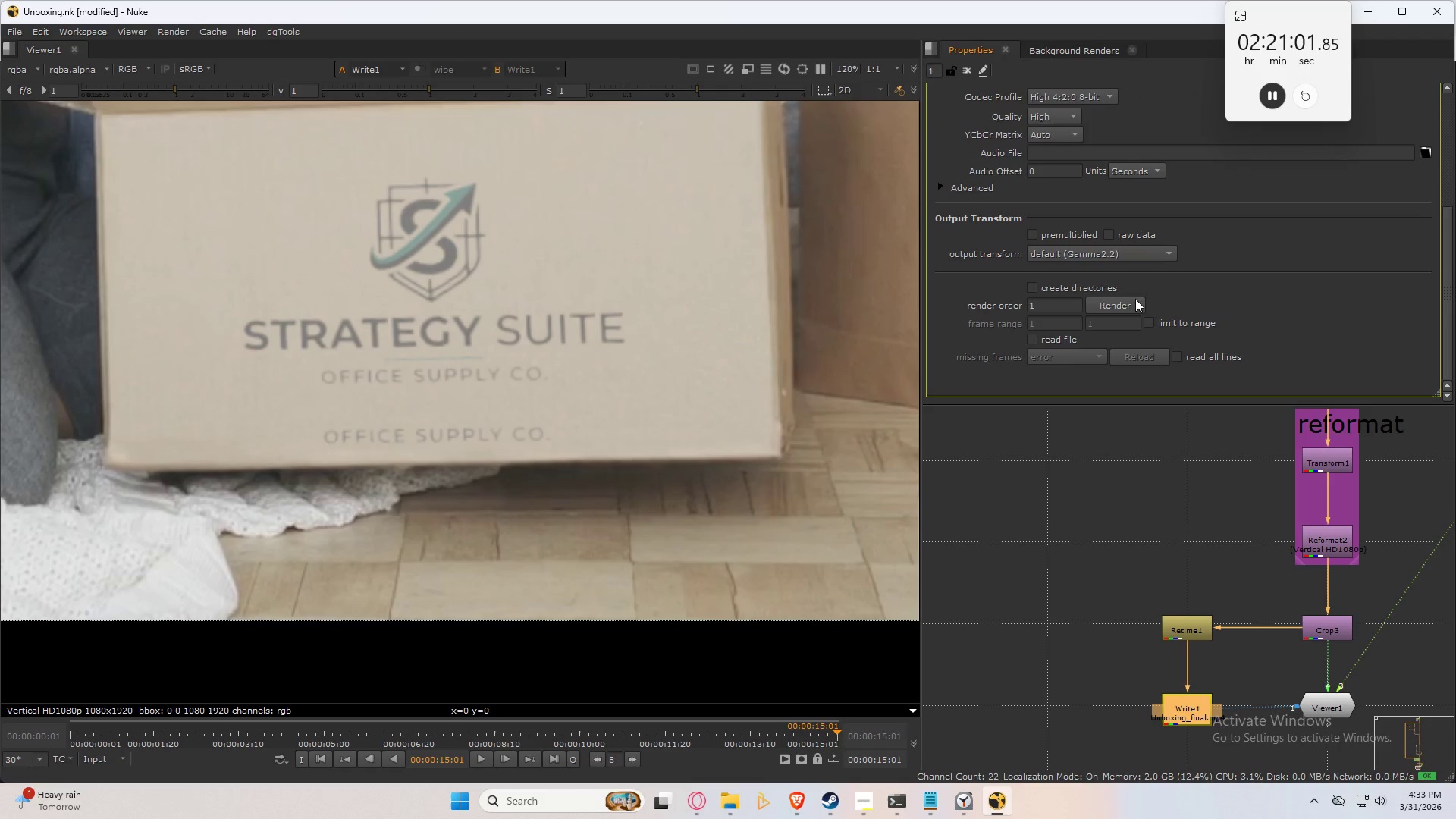 